 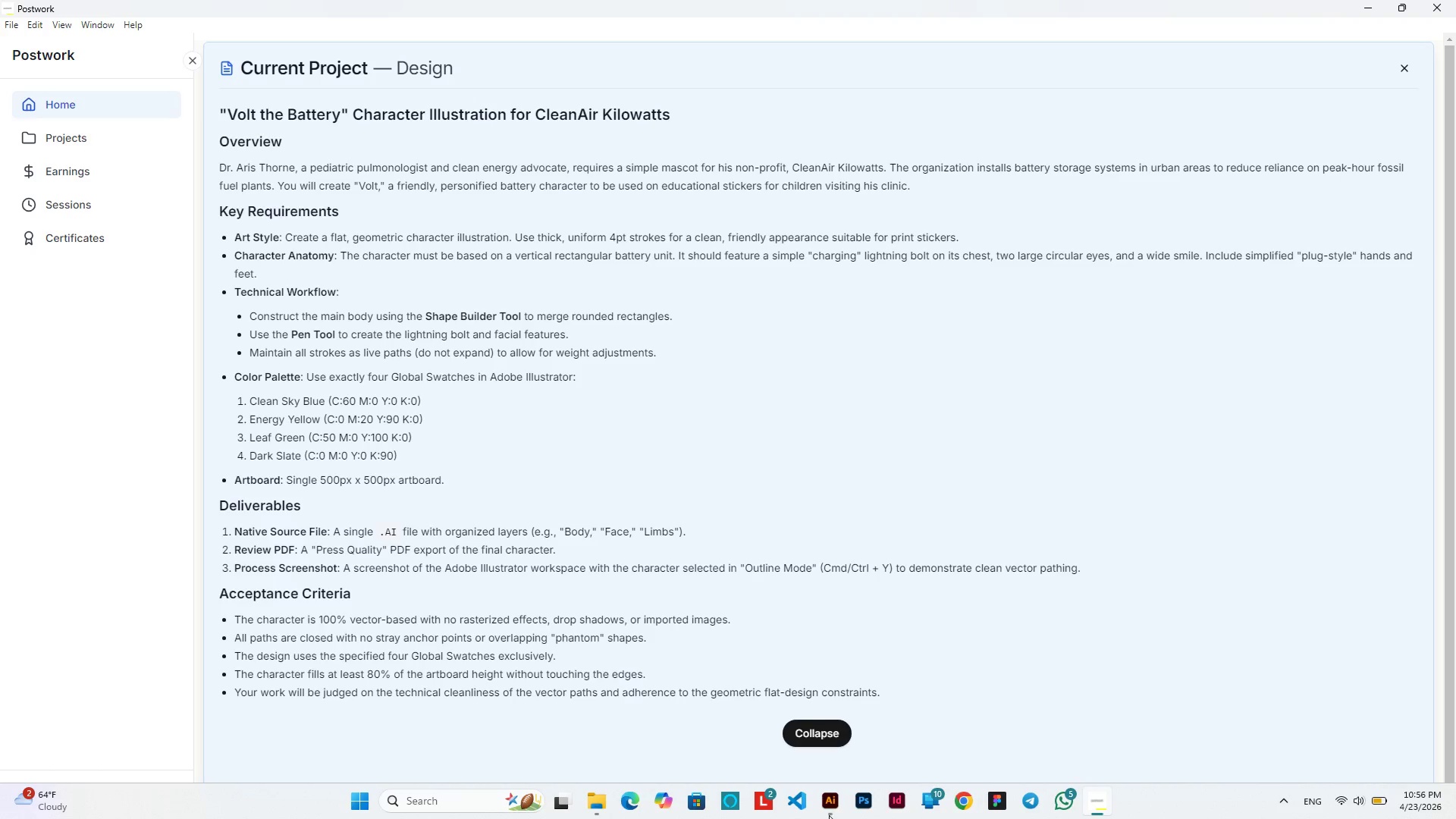 
left_click([834, 811])
 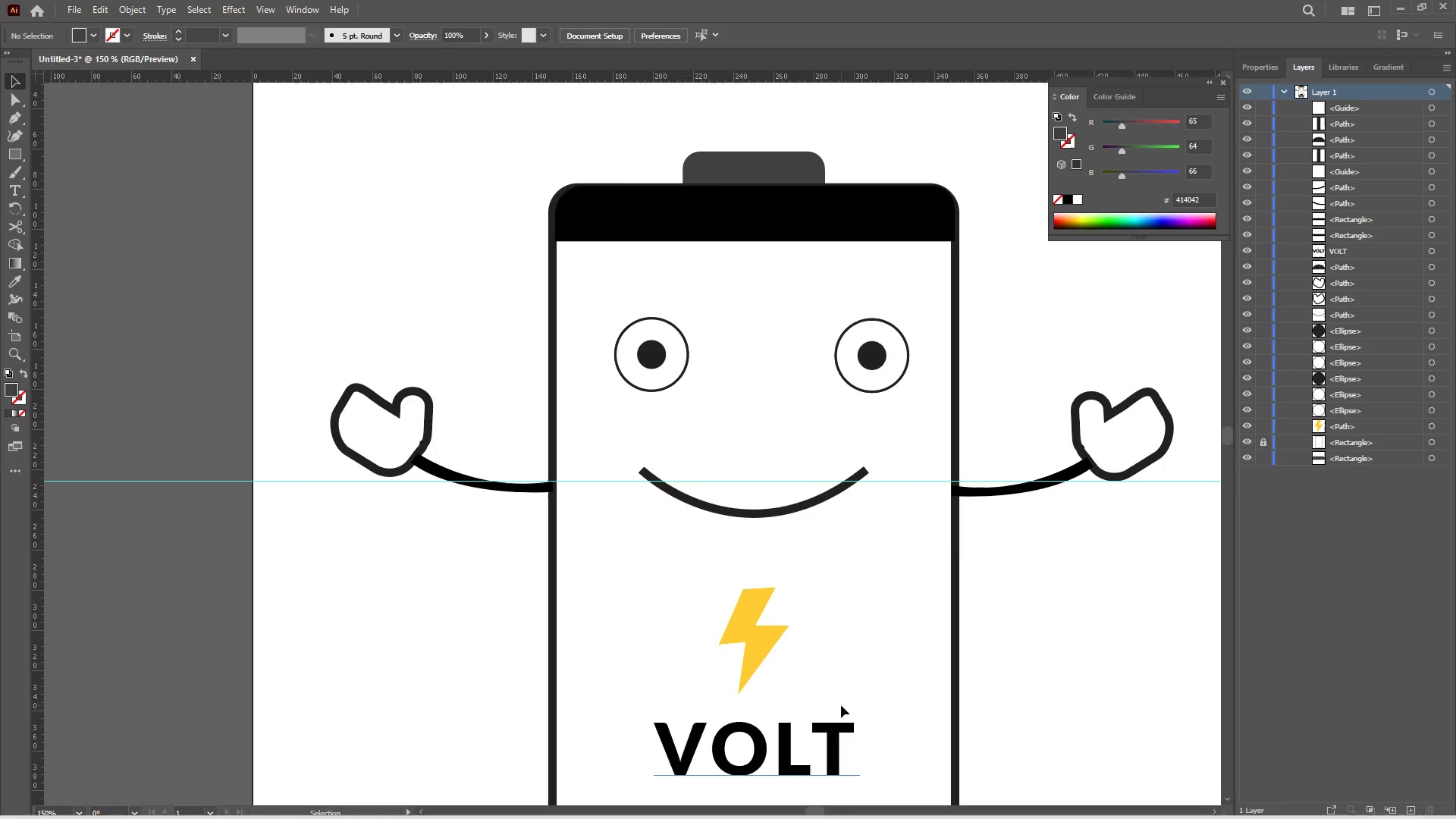 
left_click_drag(start_coordinate=[984, 629], to_coordinate=[905, 645])
 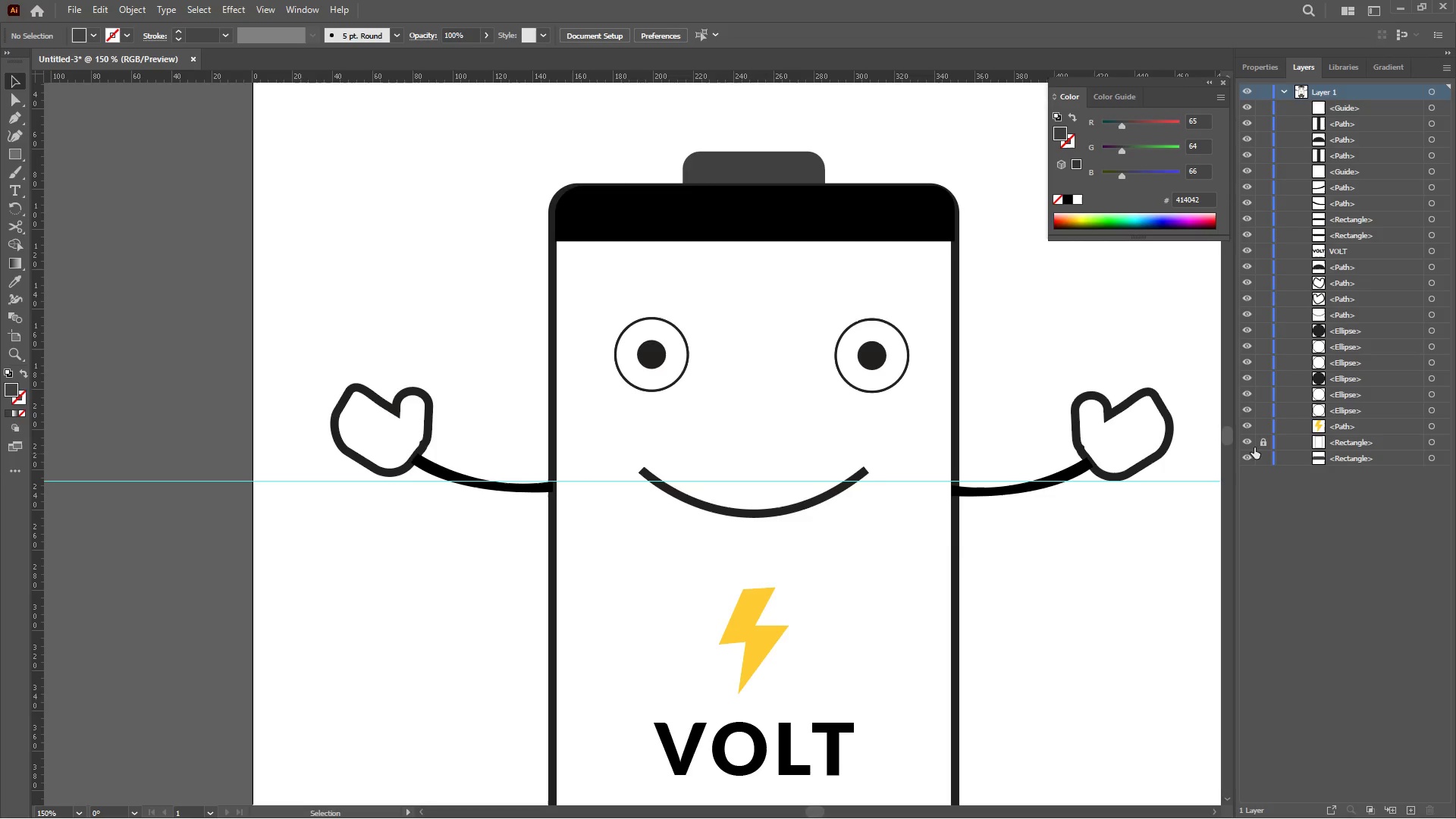 
left_click([1268, 441])
 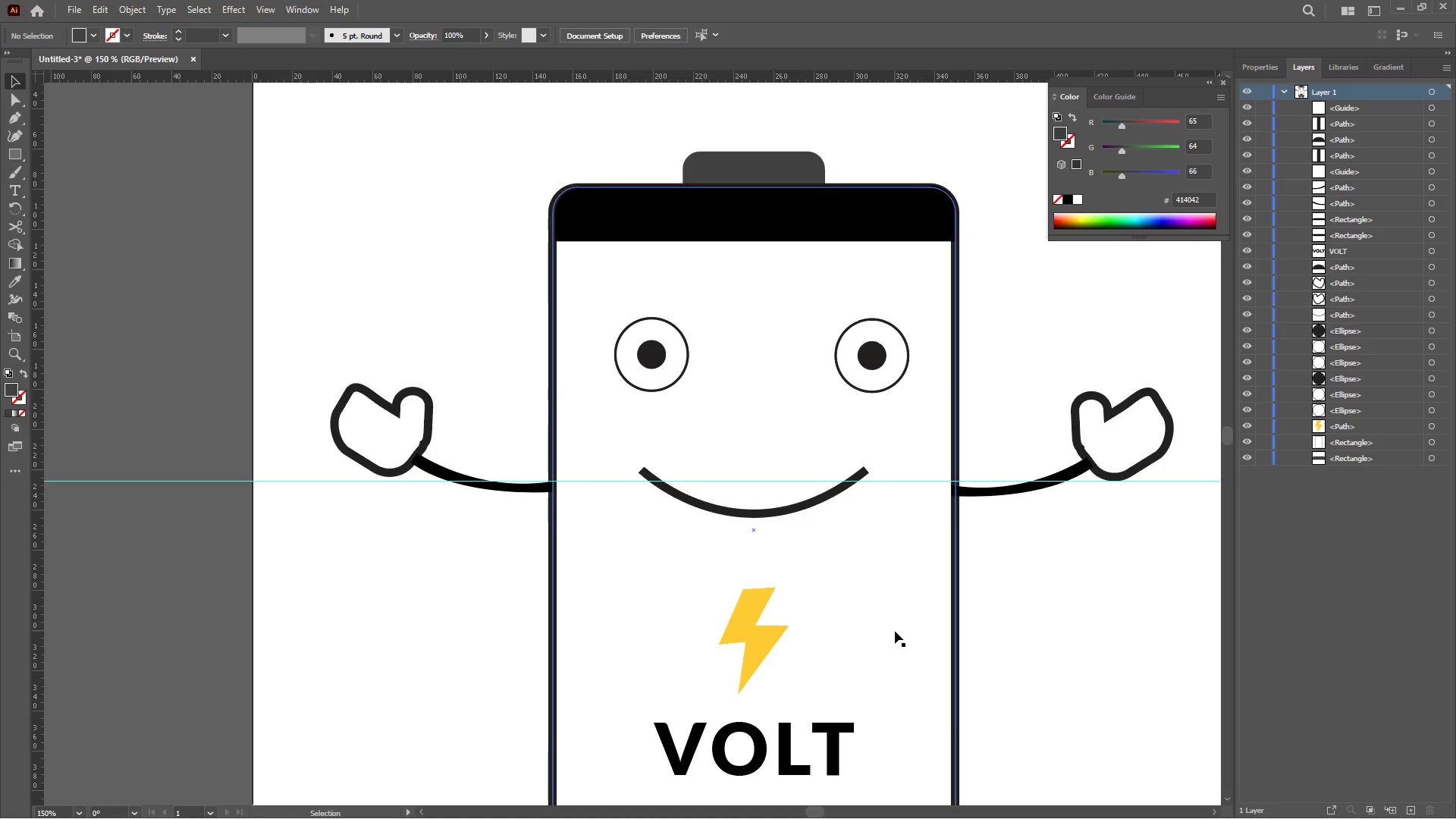 
left_click([894, 632])
 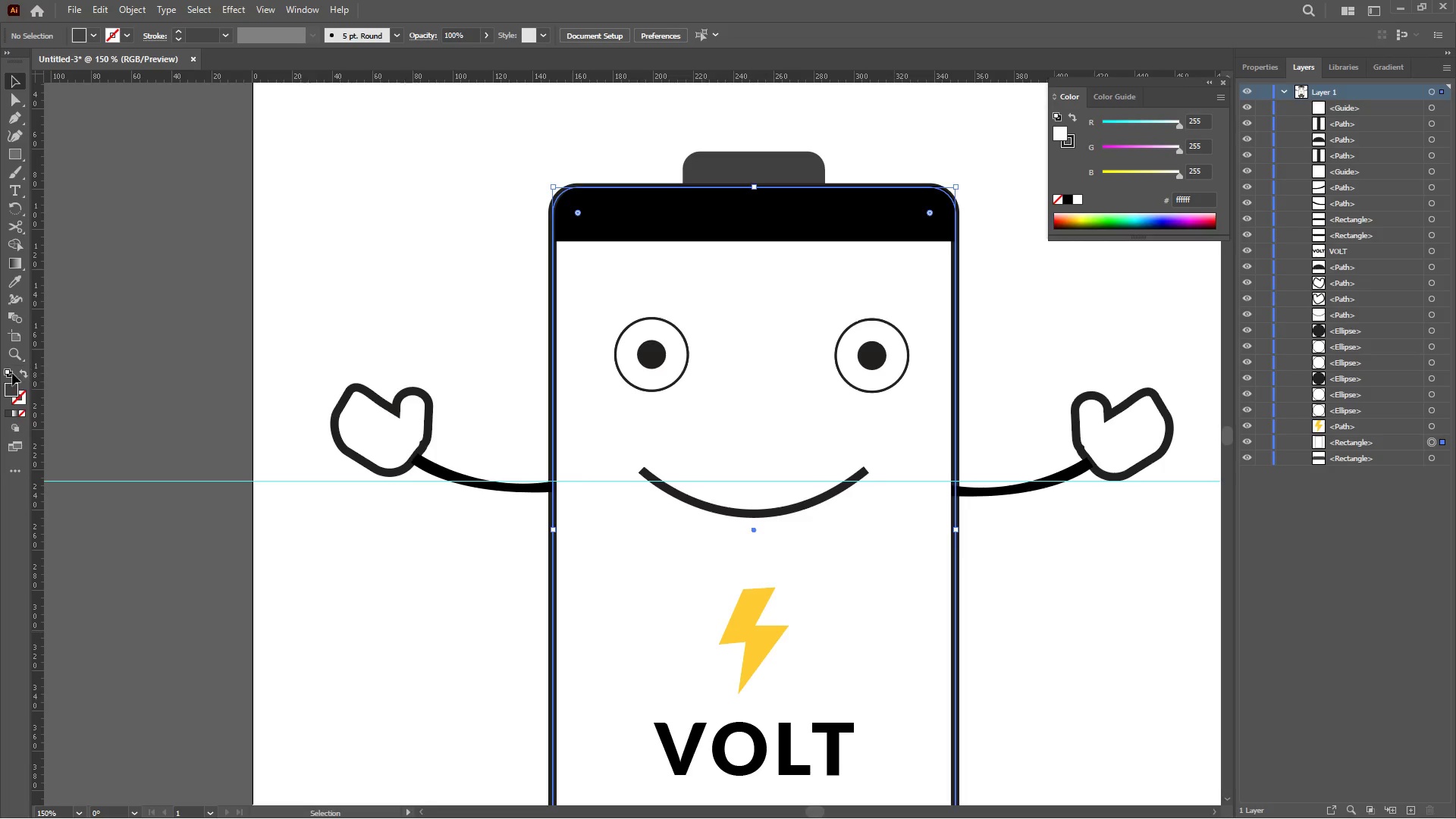 
left_click([6, 381])
 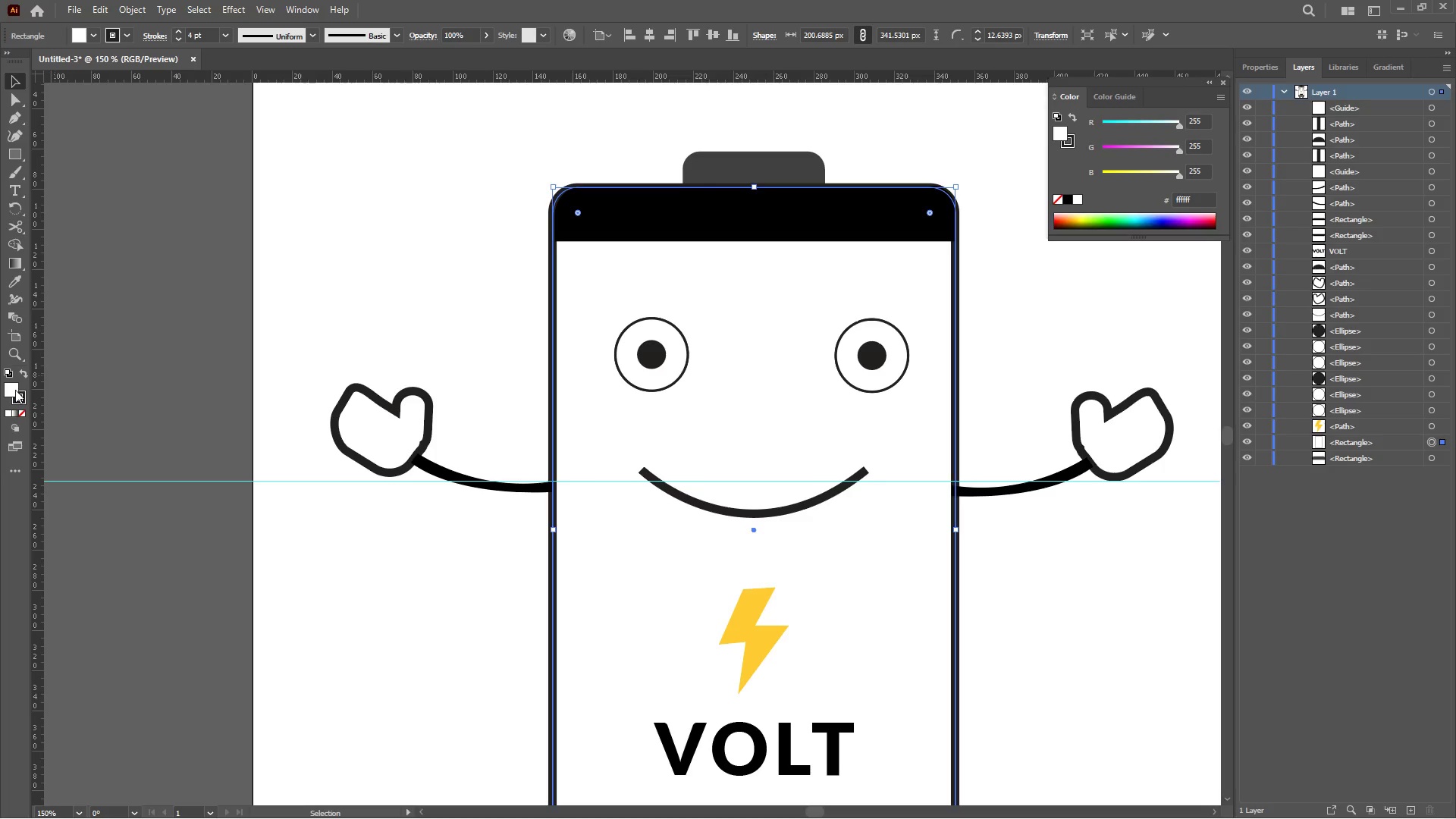 
double_click([13, 391])
 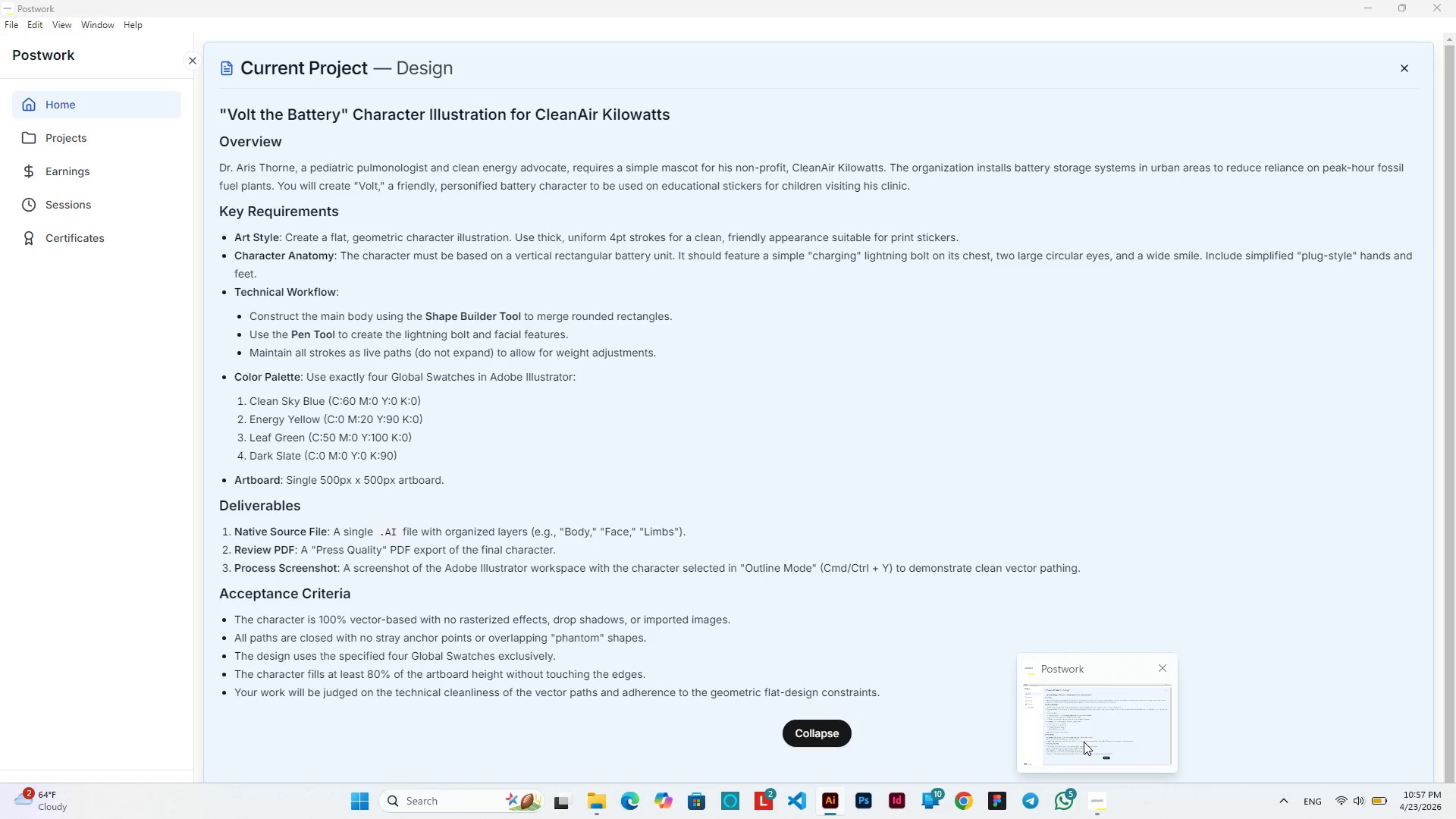 
wait(12.69)
 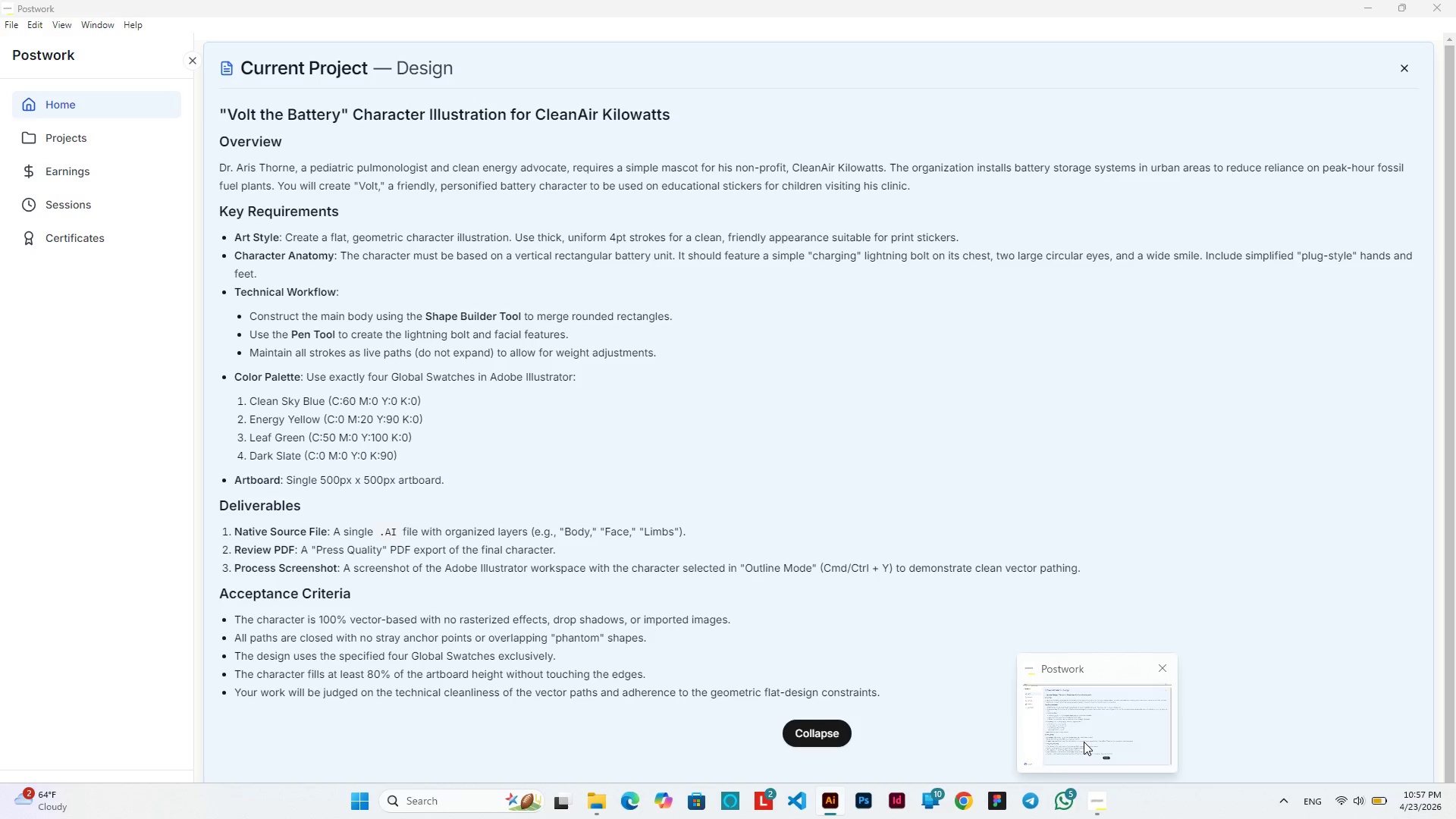 
left_click([397, 639])
 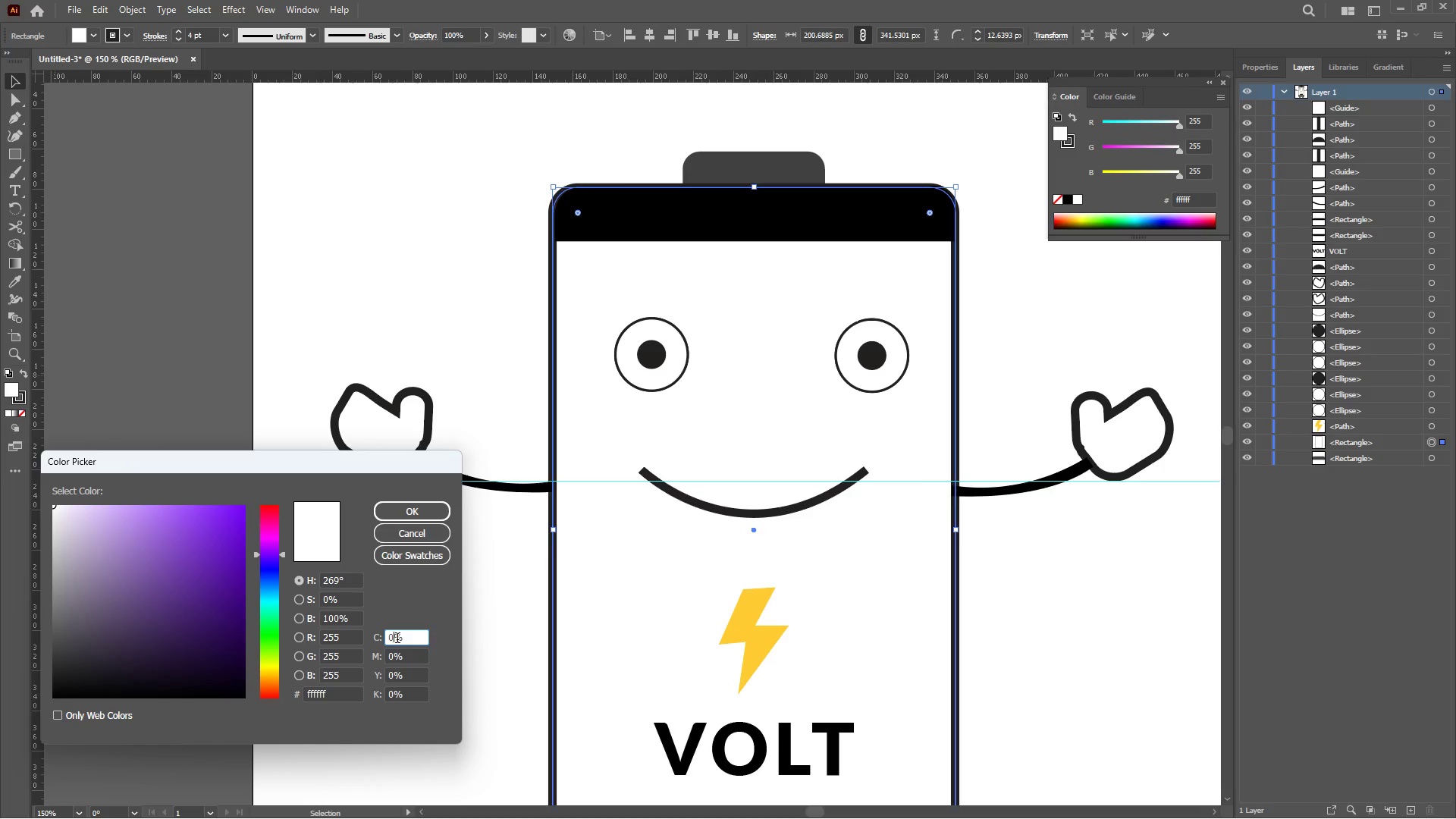 
key(ArrowLeft)
 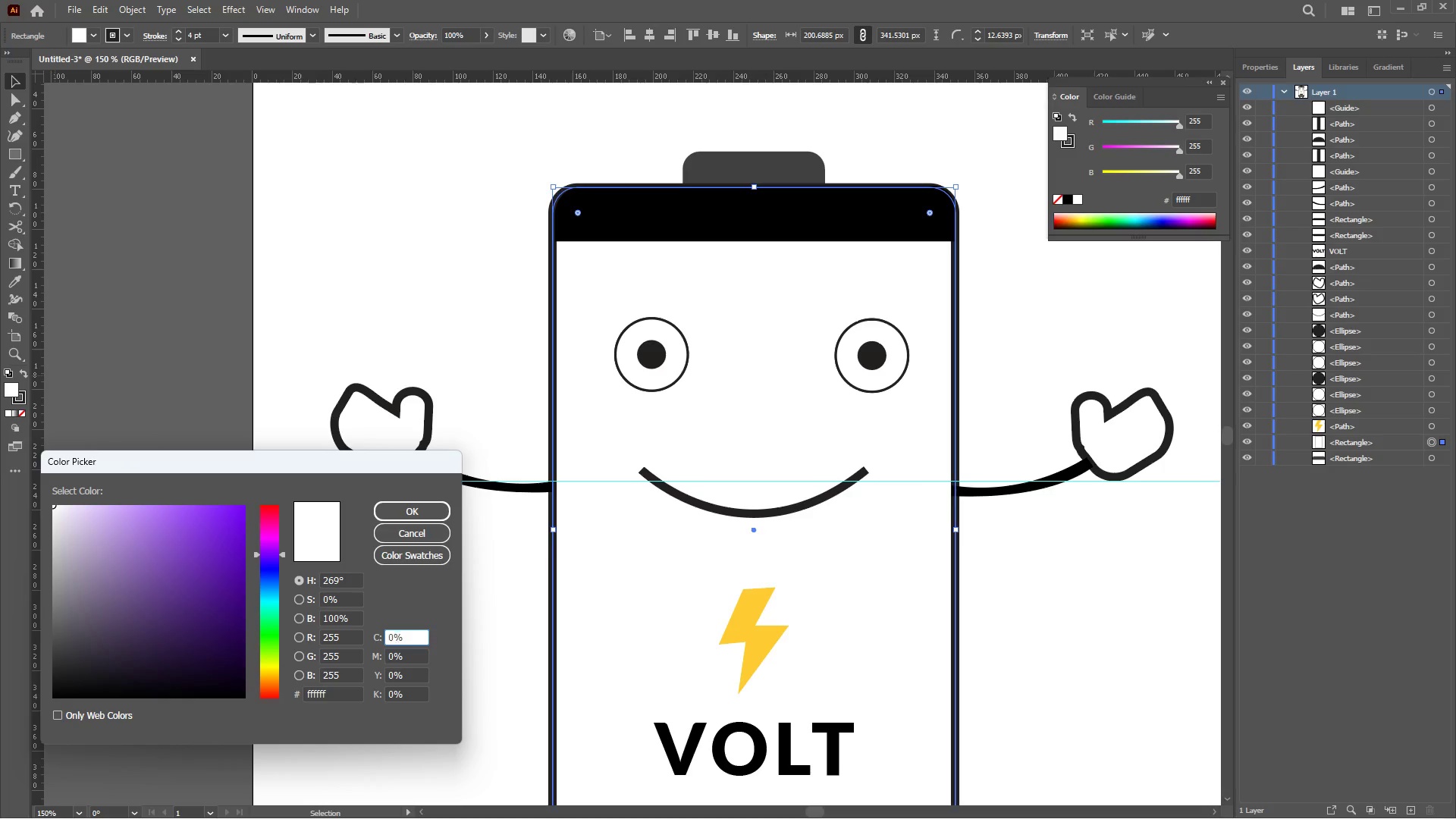 
key(Numpad6)
 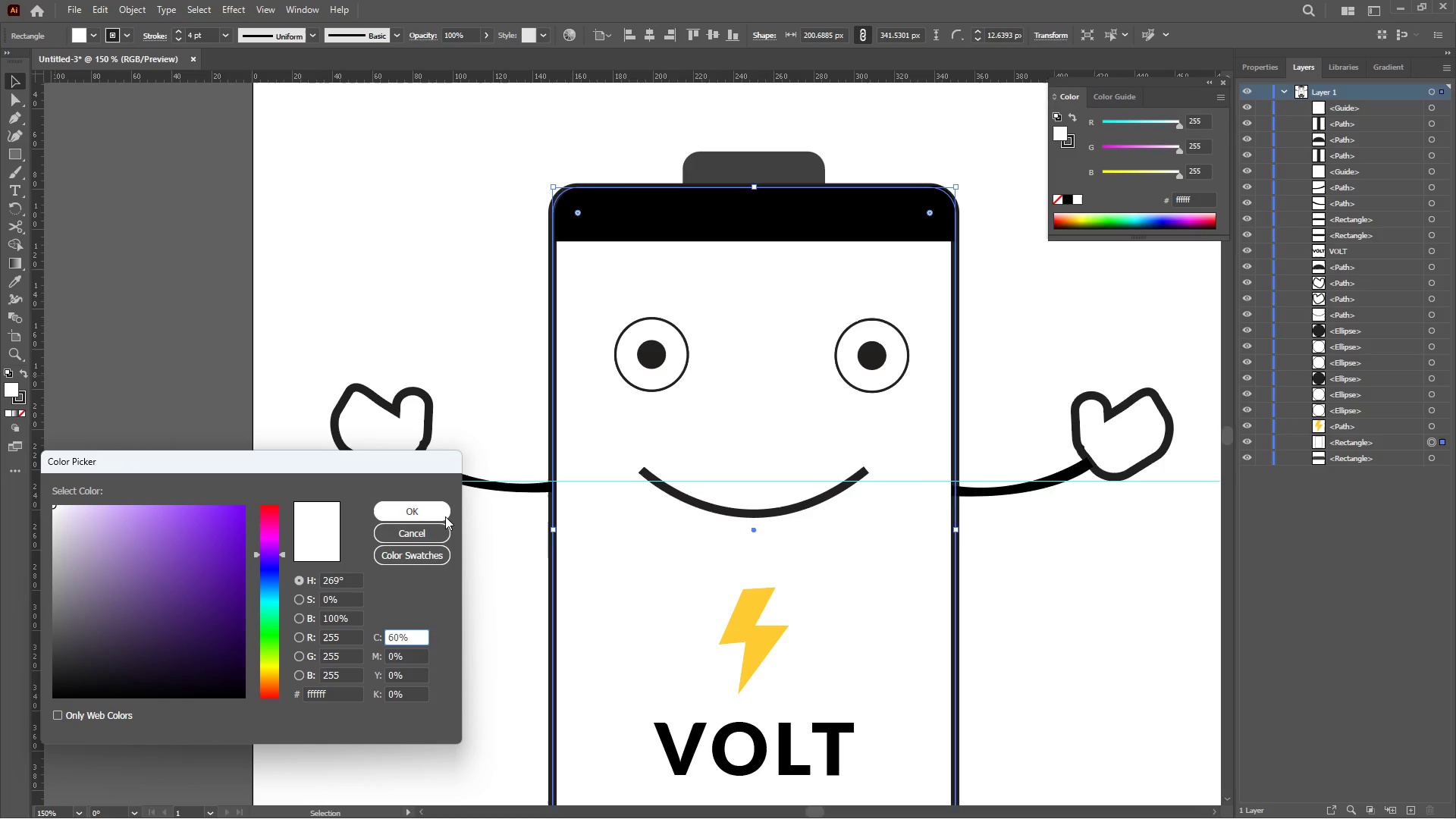 
left_click([445, 516])
 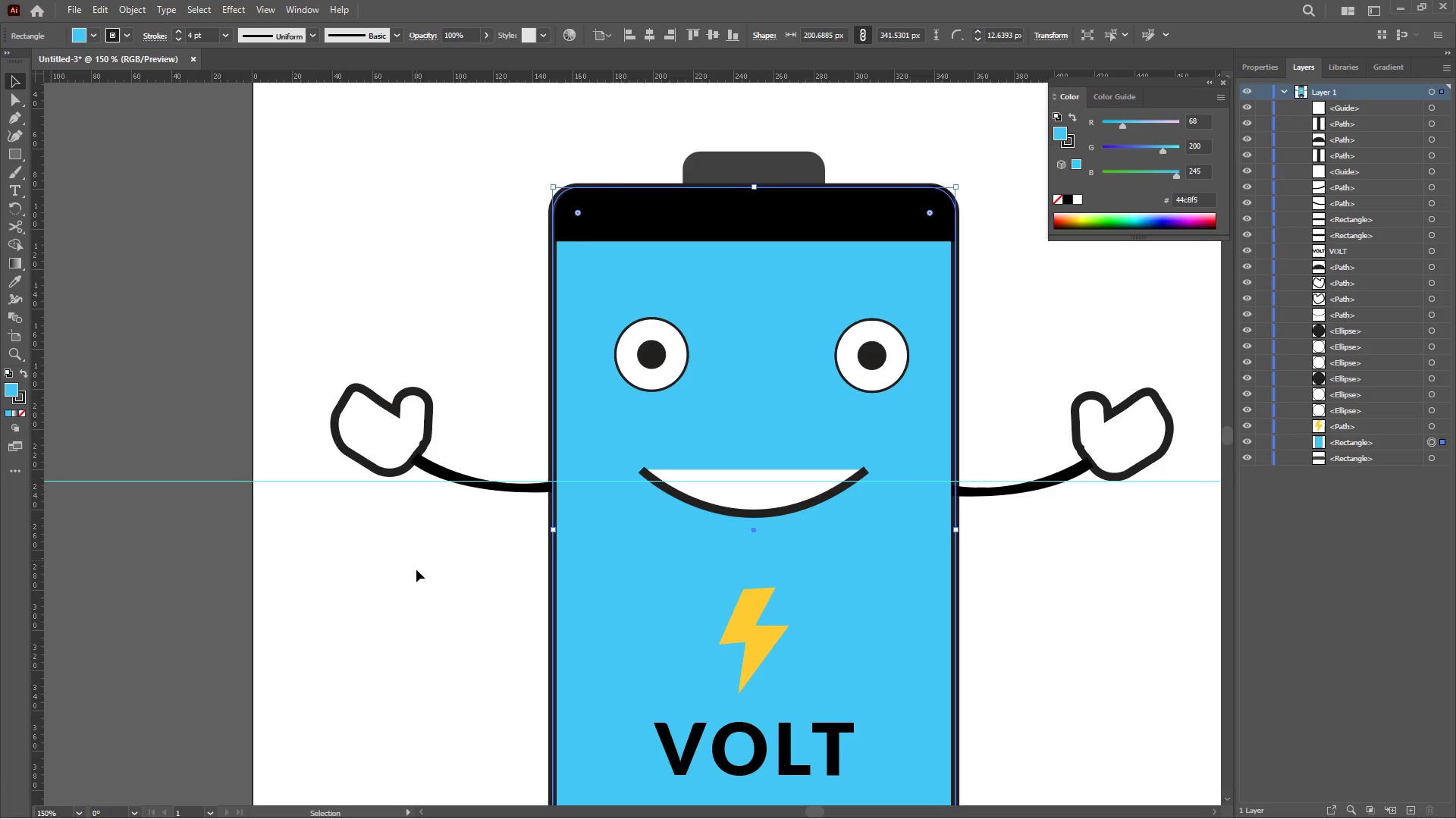 
scroll: coordinate [845, 731], scroll_direction: none, amount: 0.0
 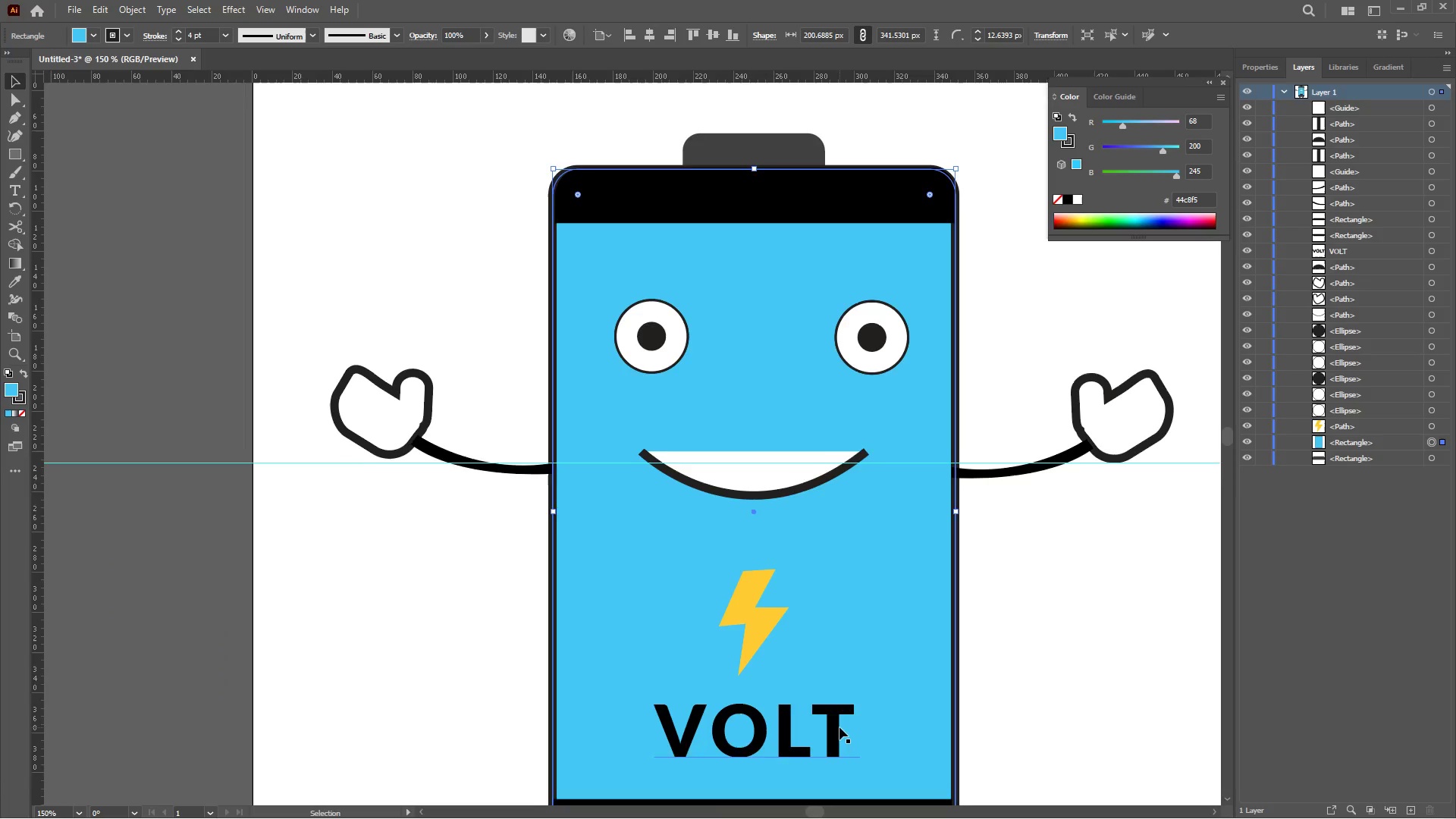 
scroll: coordinate [834, 730], scroll_direction: down, amount: 5.0
 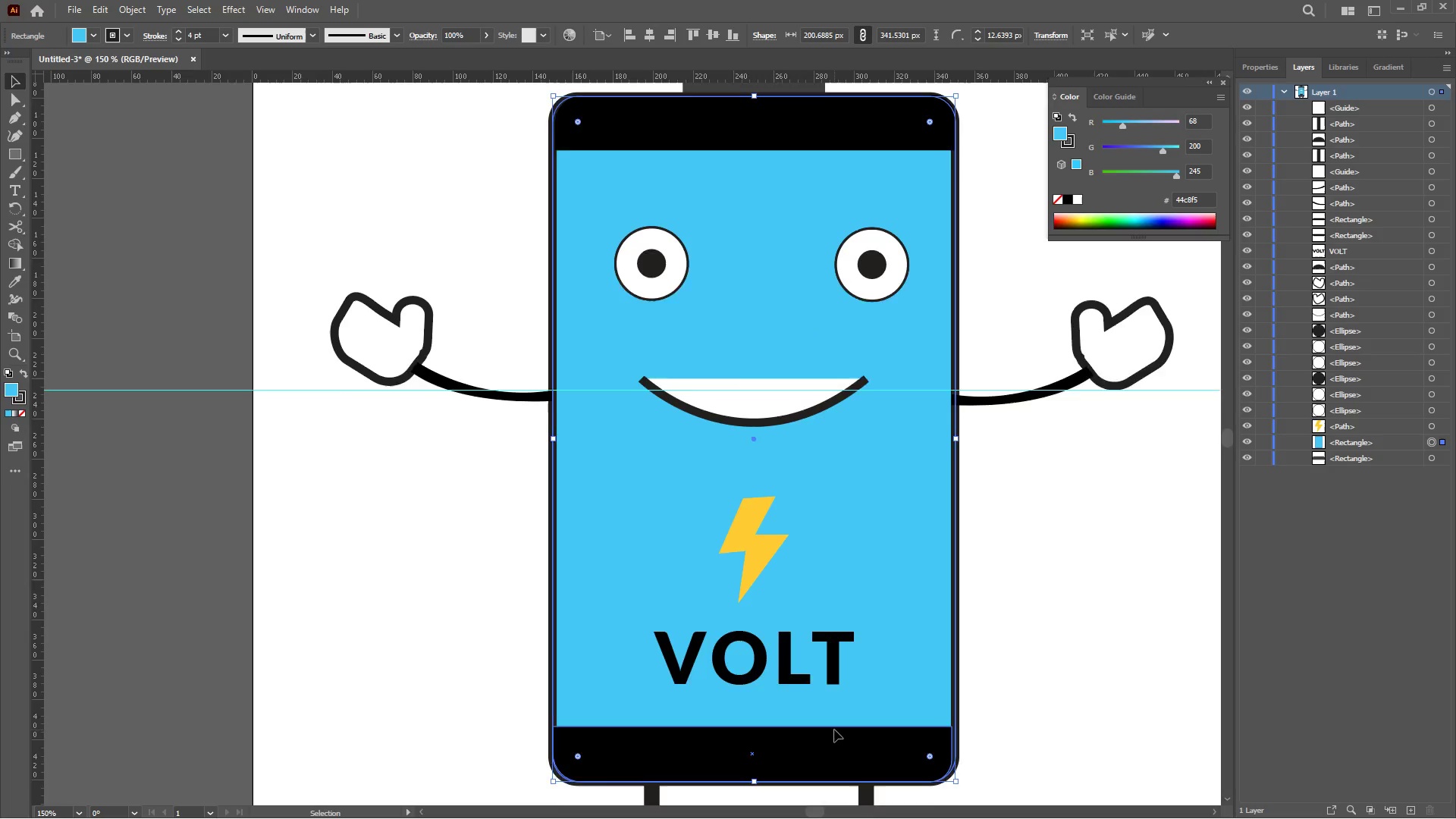 
scroll: coordinate [834, 730], scroll_direction: up, amount: 2.0
 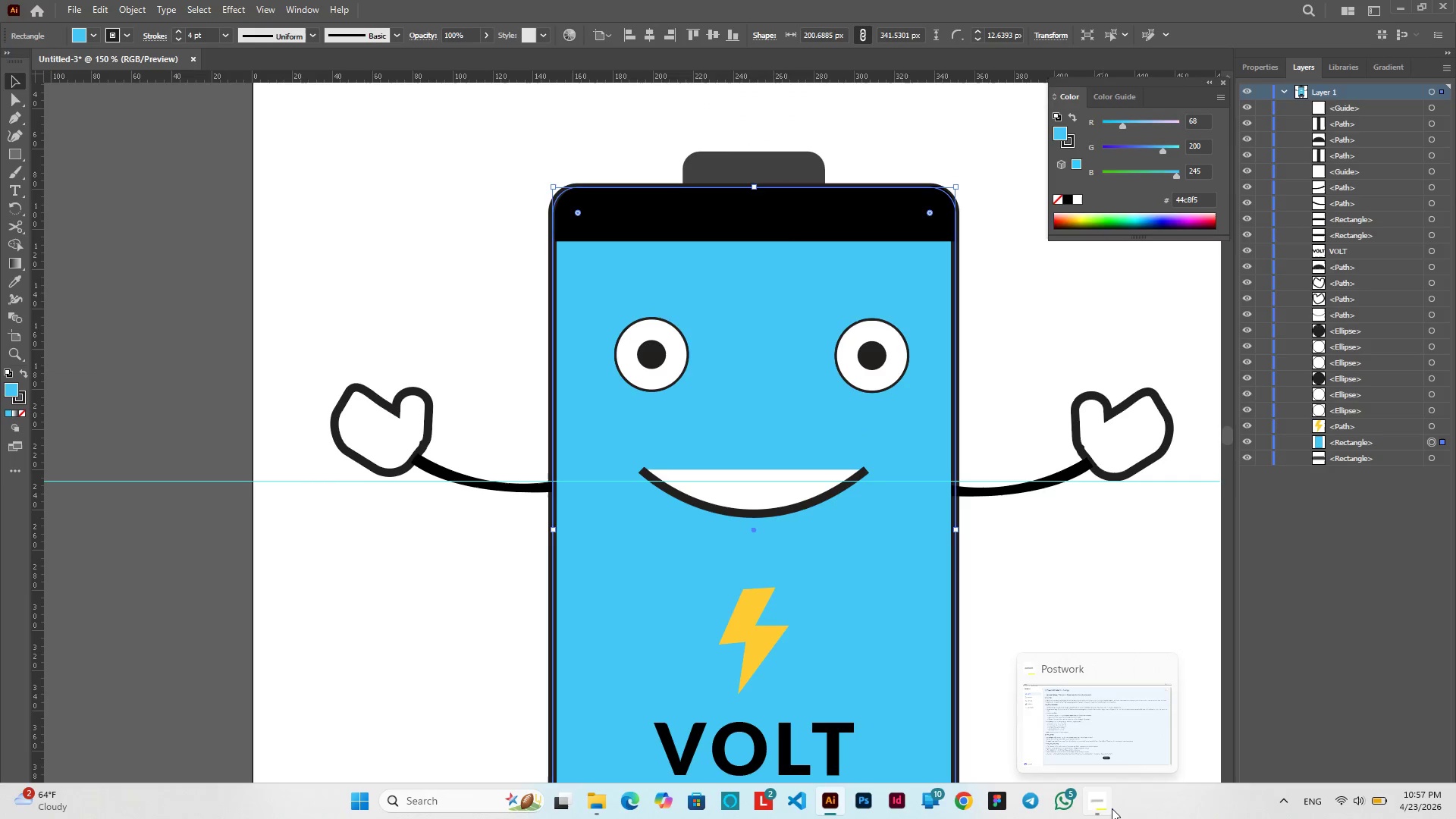 
wait(6.47)
 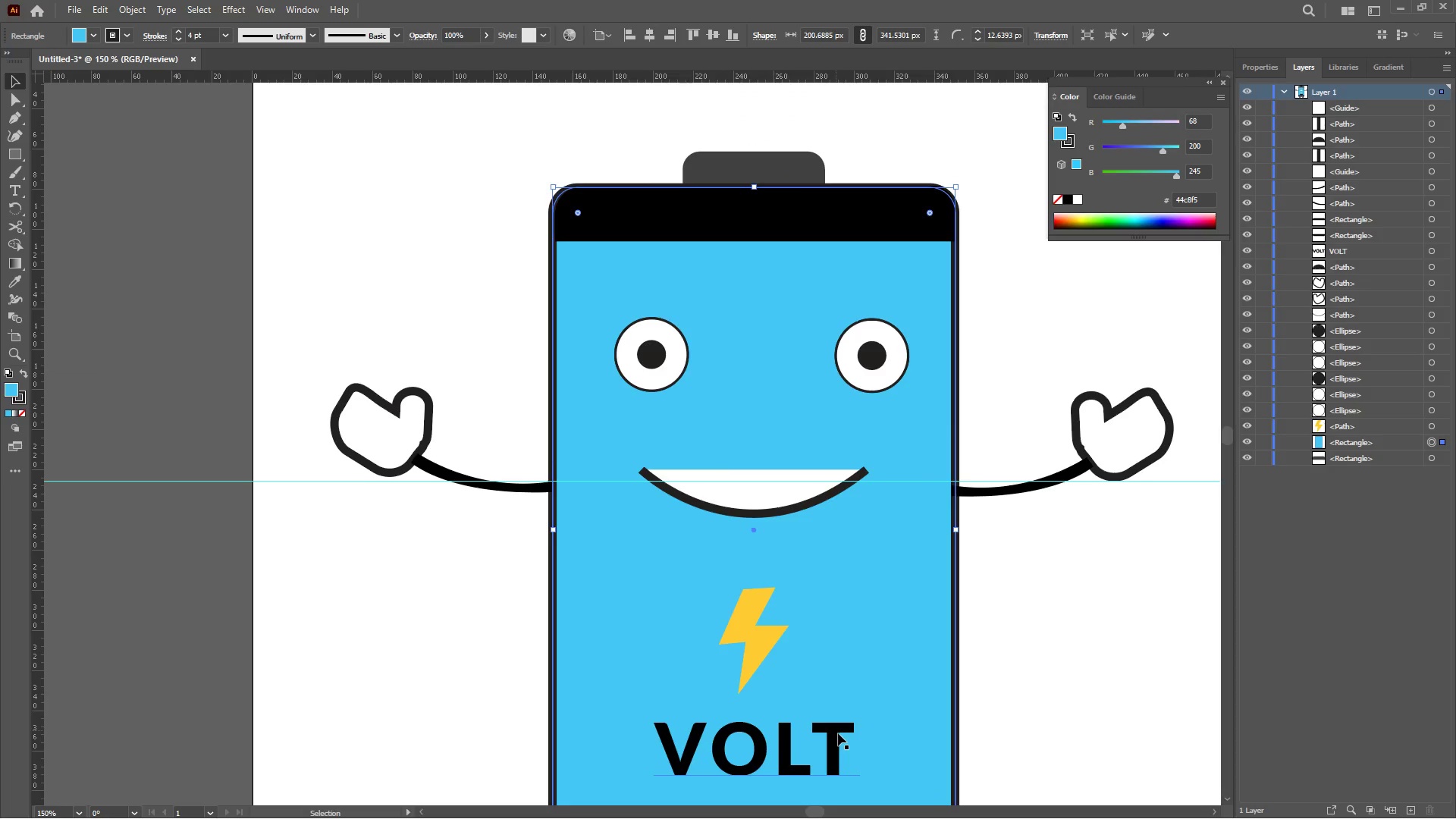 
left_click([1107, 811])